 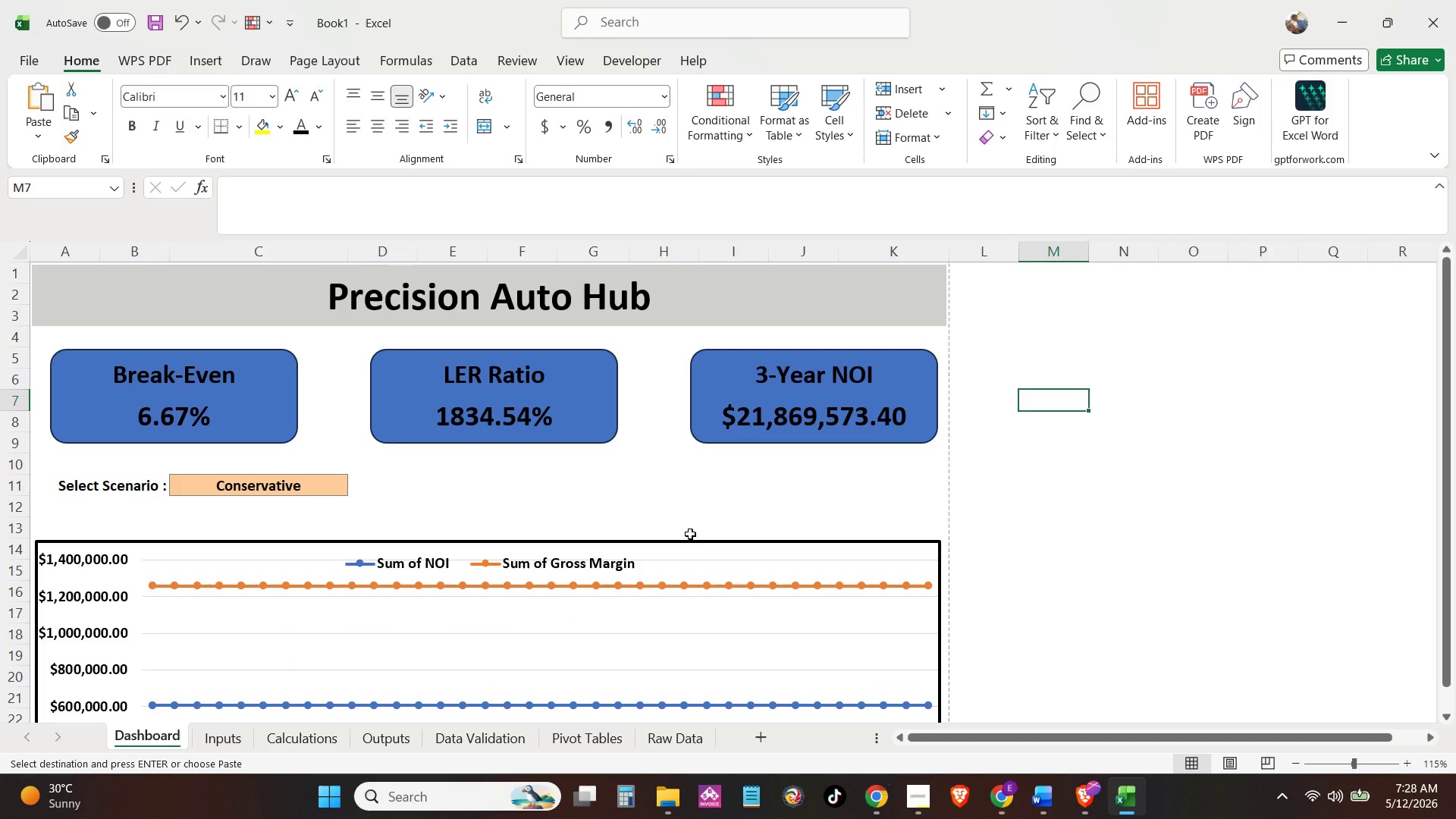 
left_click([41, 59])
 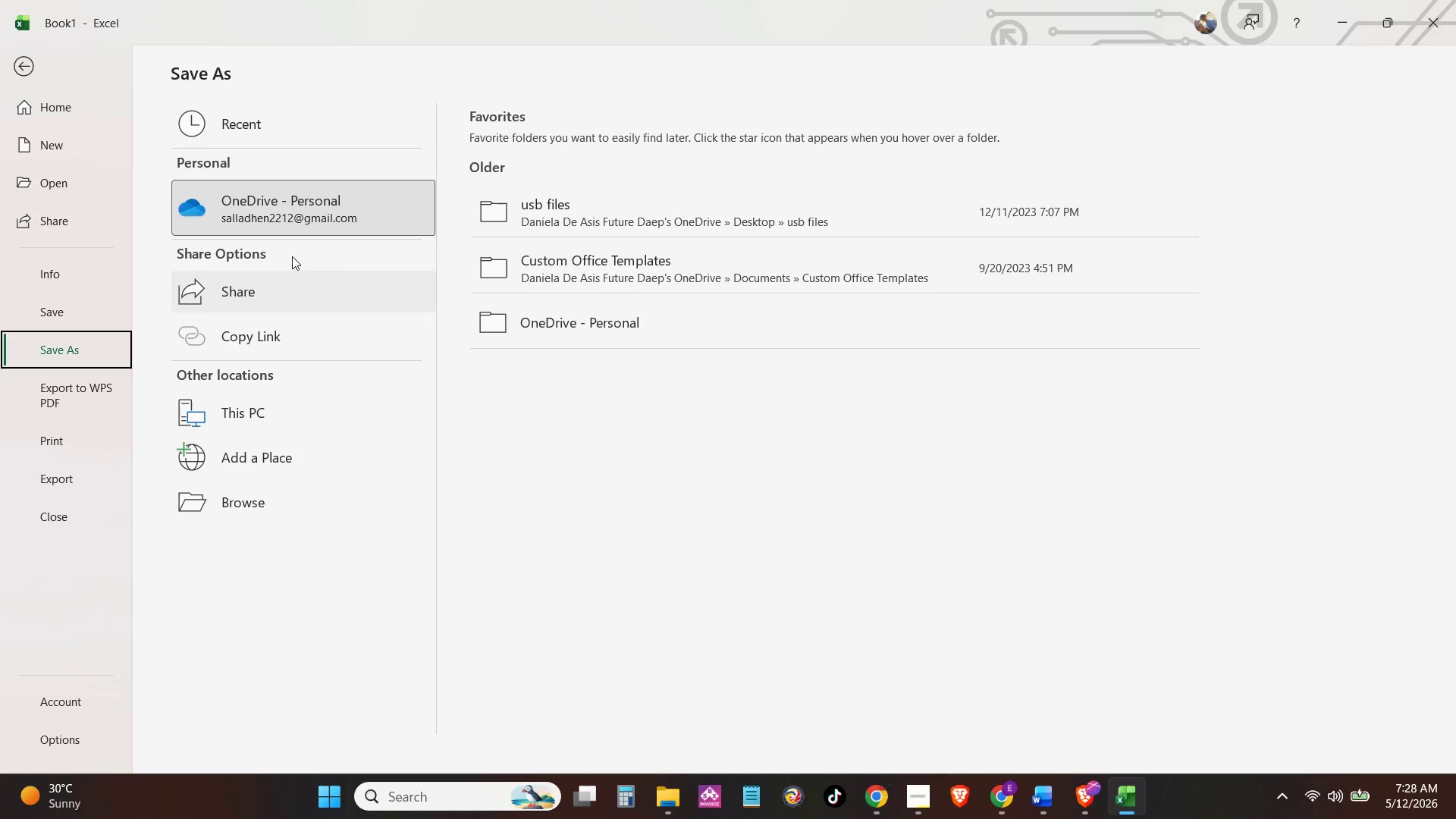 
left_click([244, 418])
 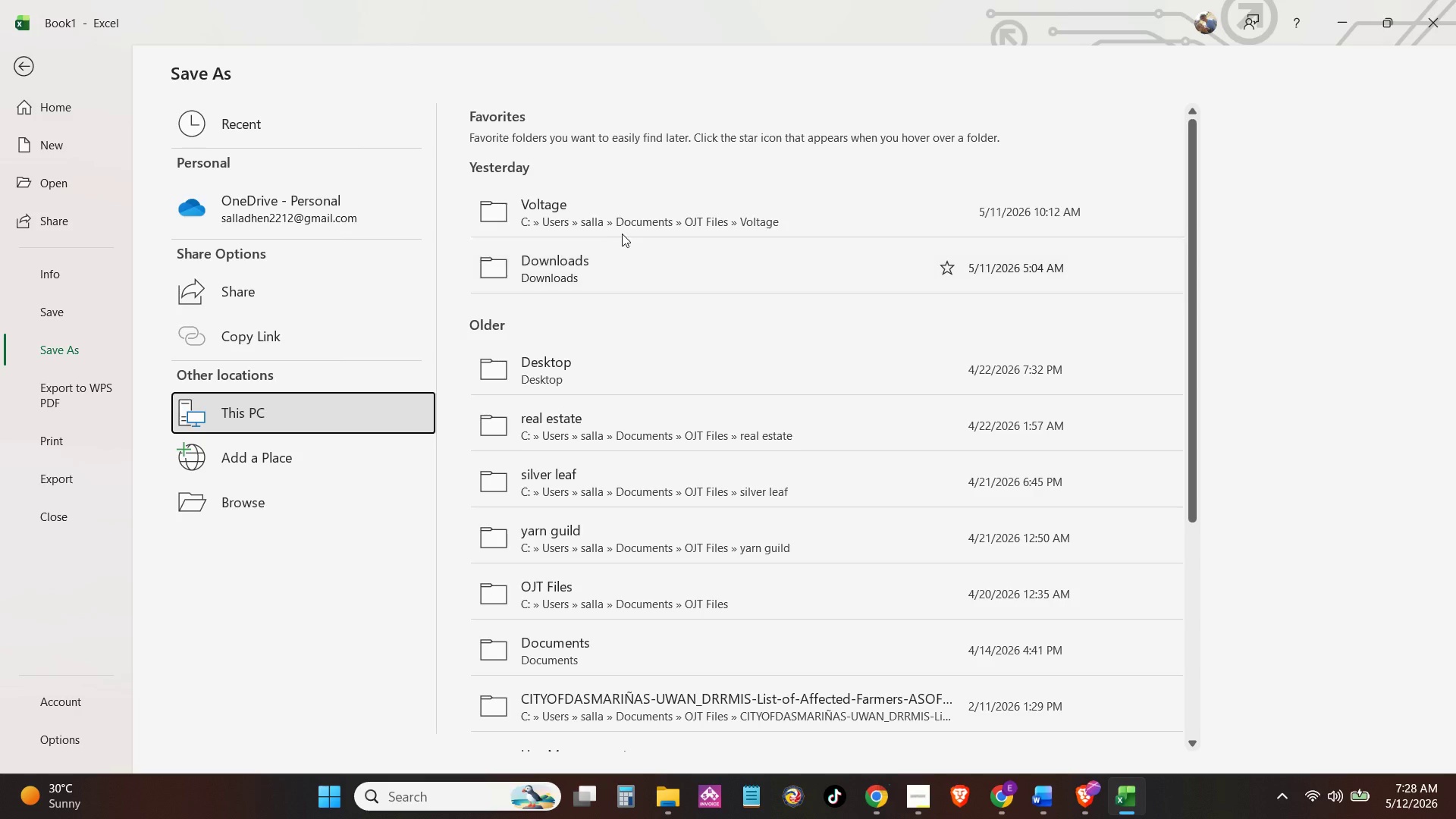 
left_click([623, 231])
 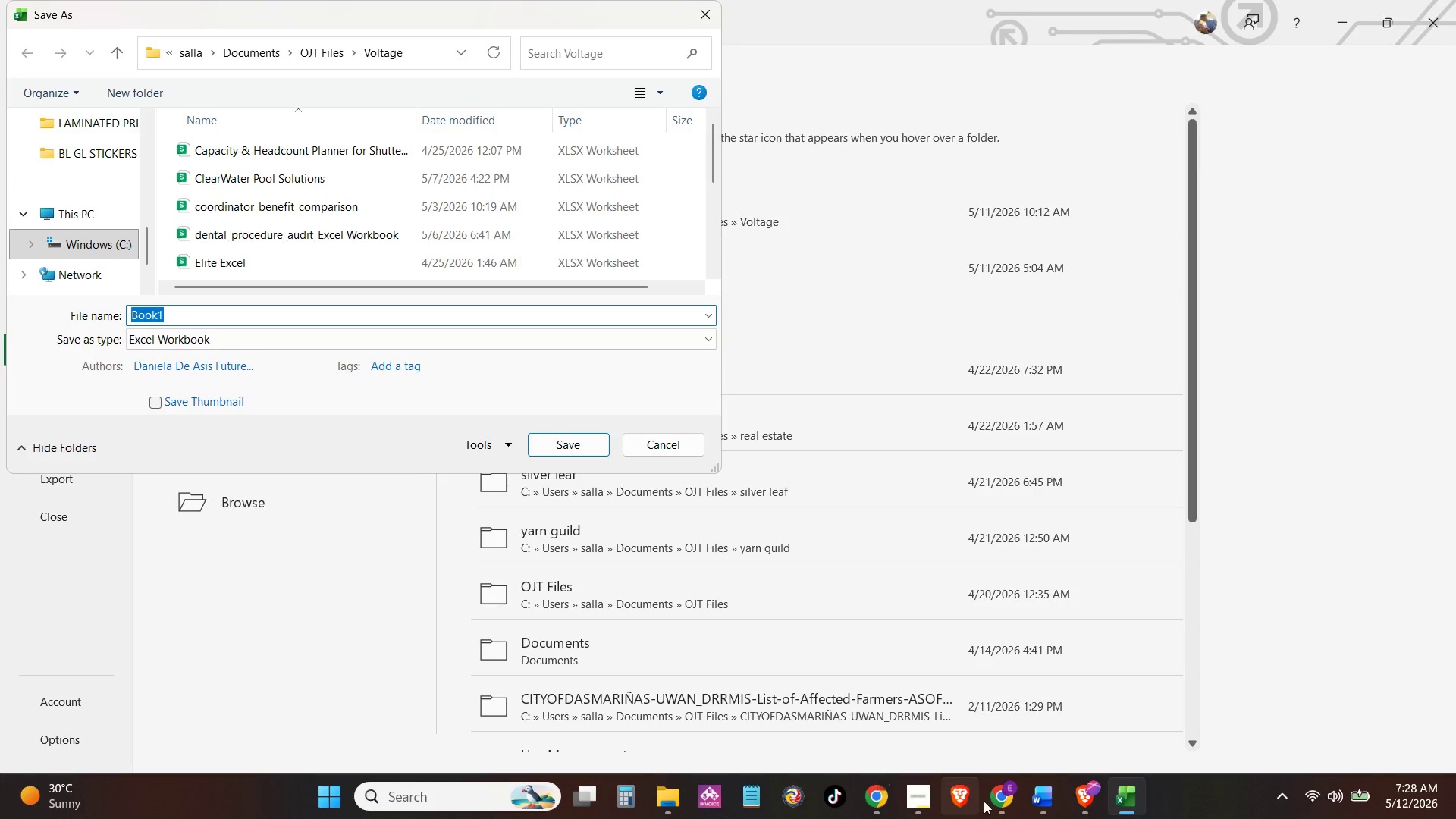 
left_click([921, 802])